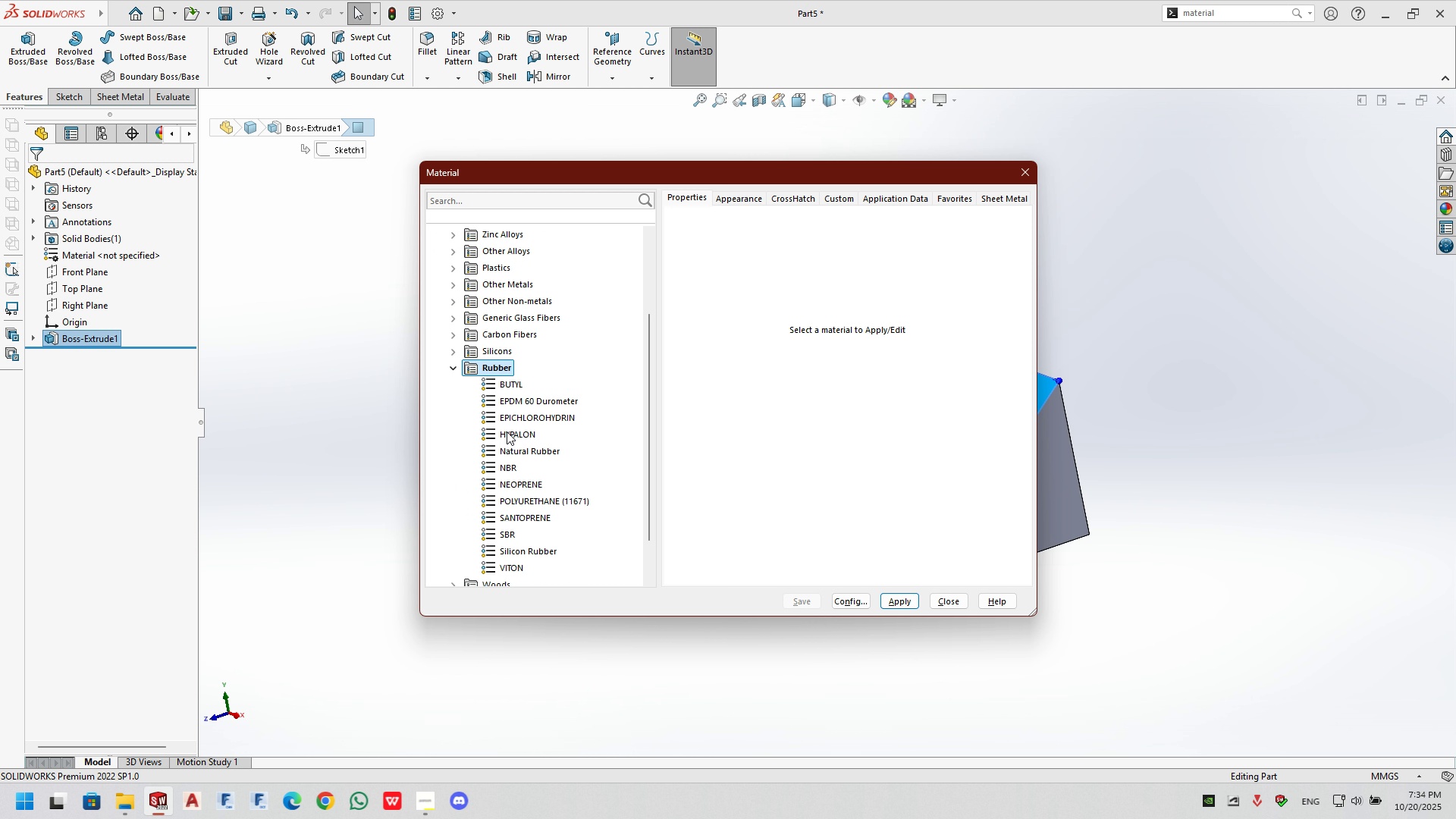 
scroll: coordinate [500, 473], scroll_direction: down, amount: 1.0
 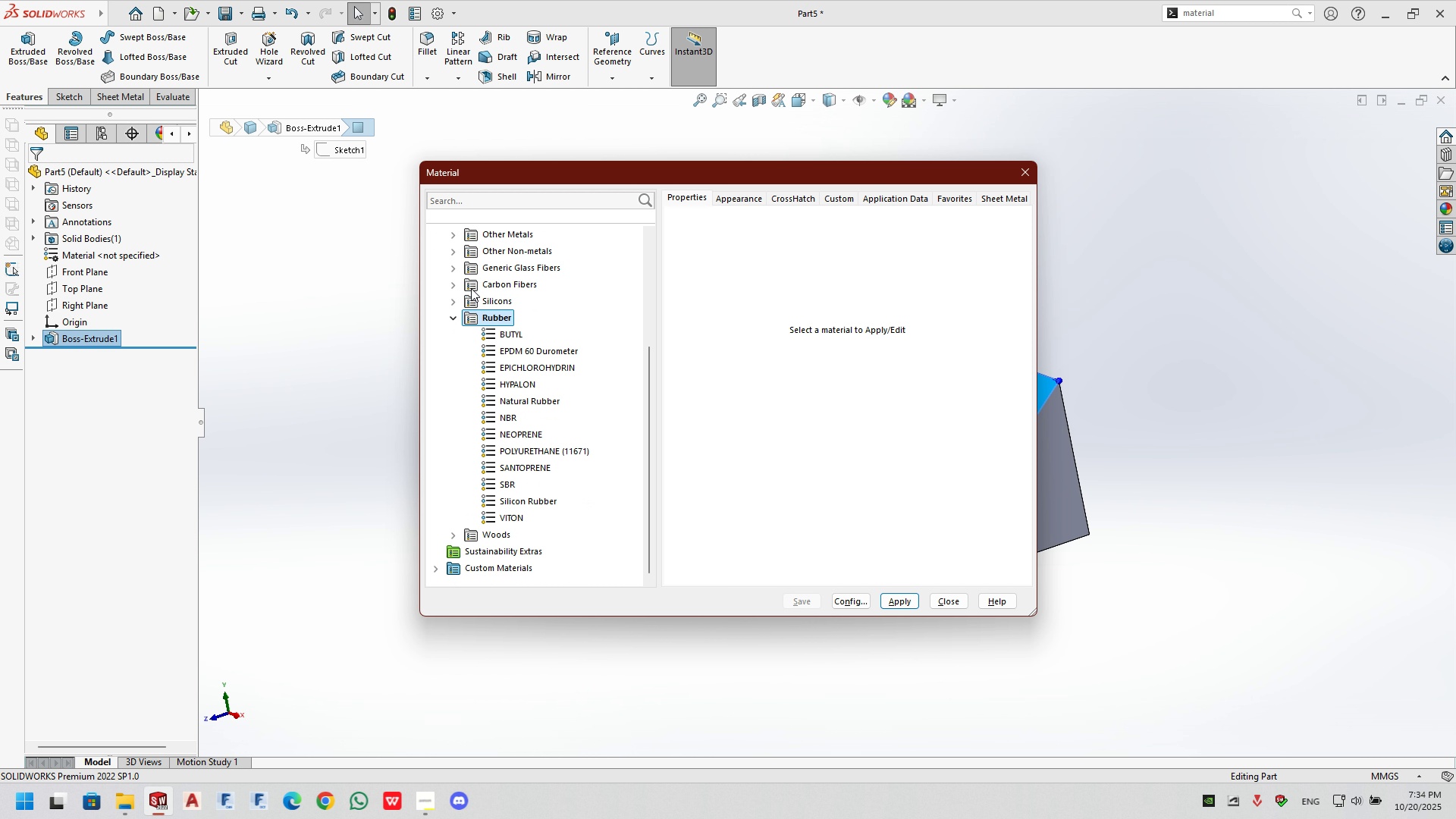 
left_click([460, 275])
 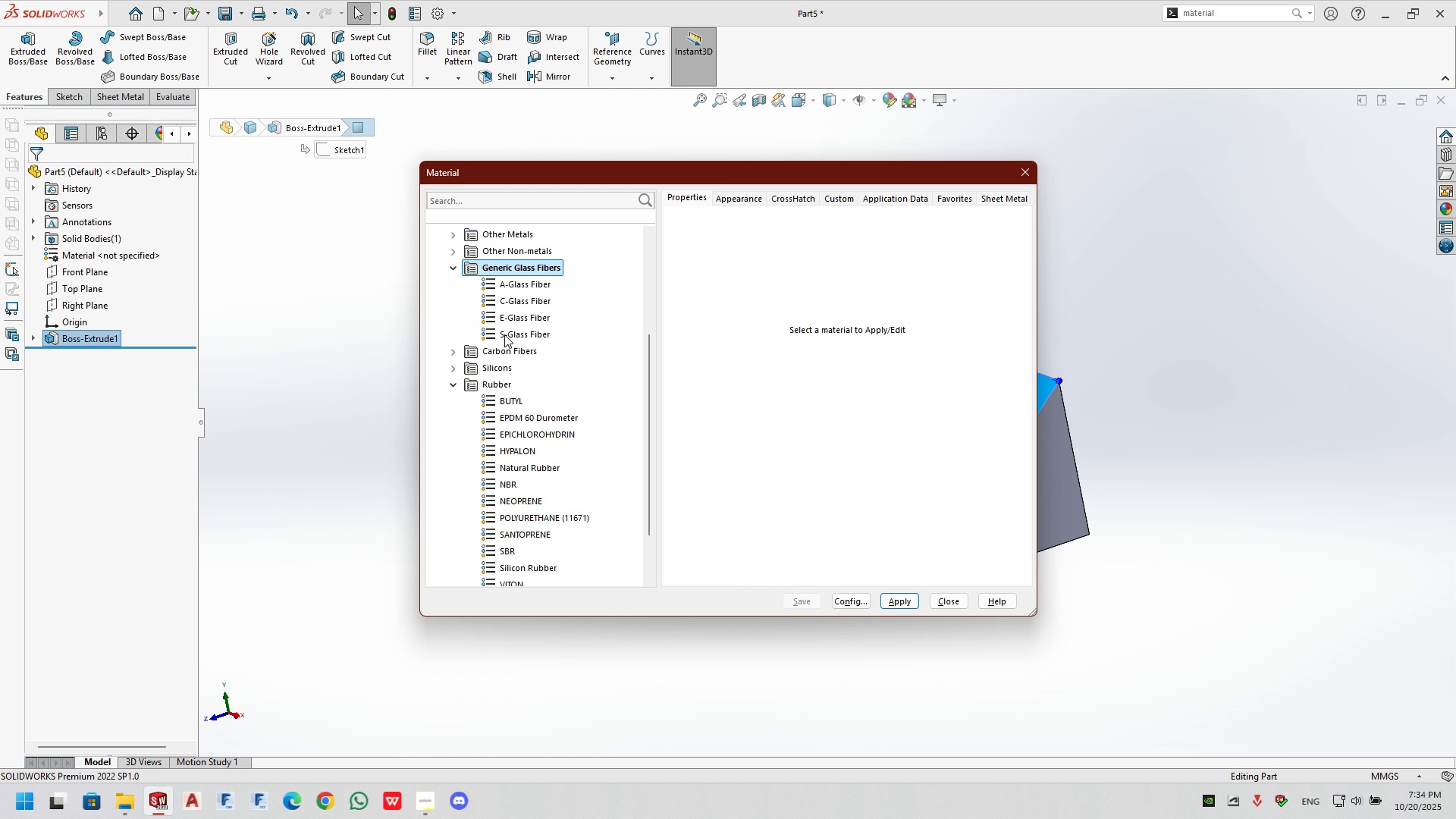 
scroll: coordinate [525, 353], scroll_direction: up, amount: 2.0
 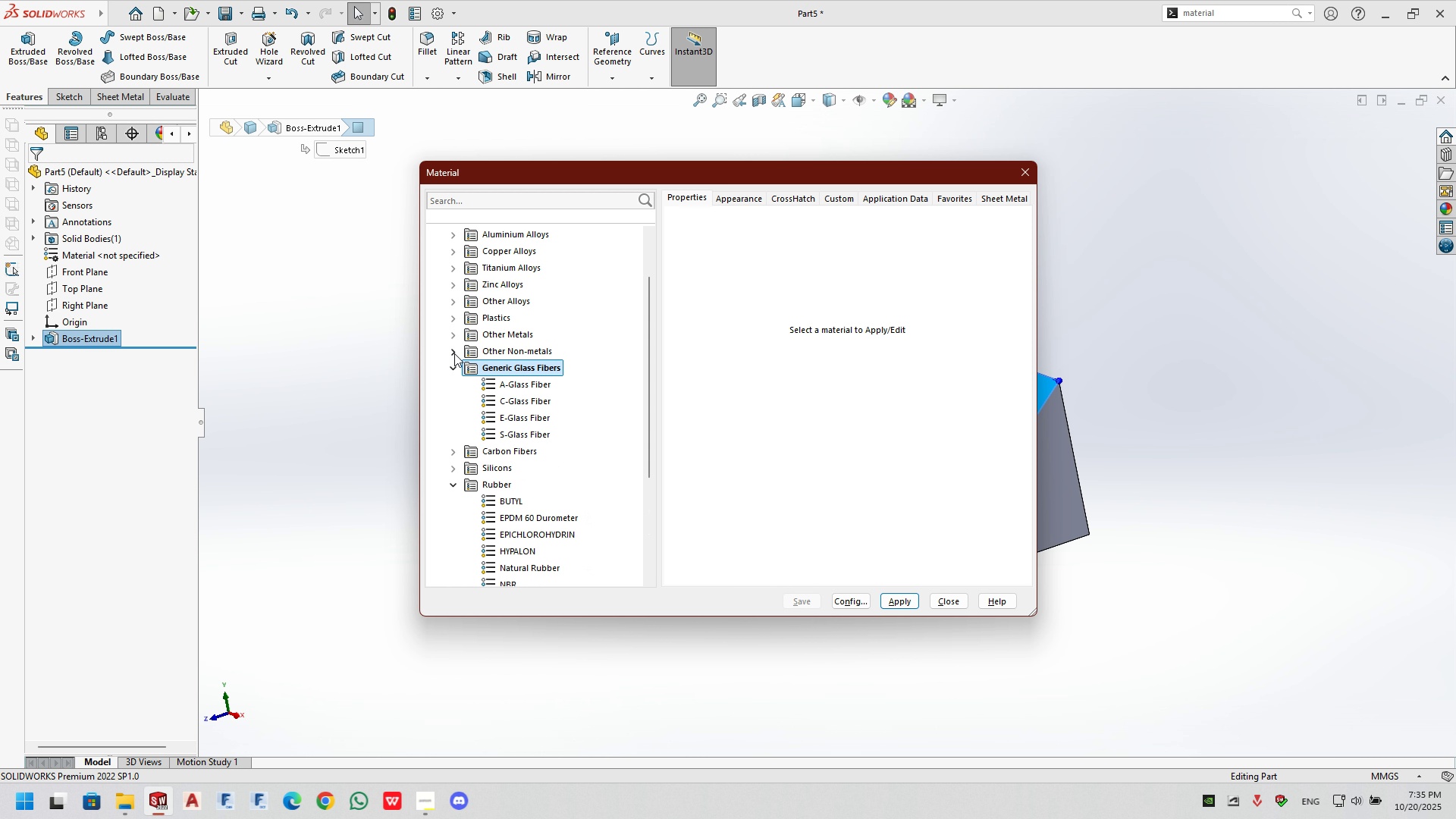 
left_click([454, 353])
 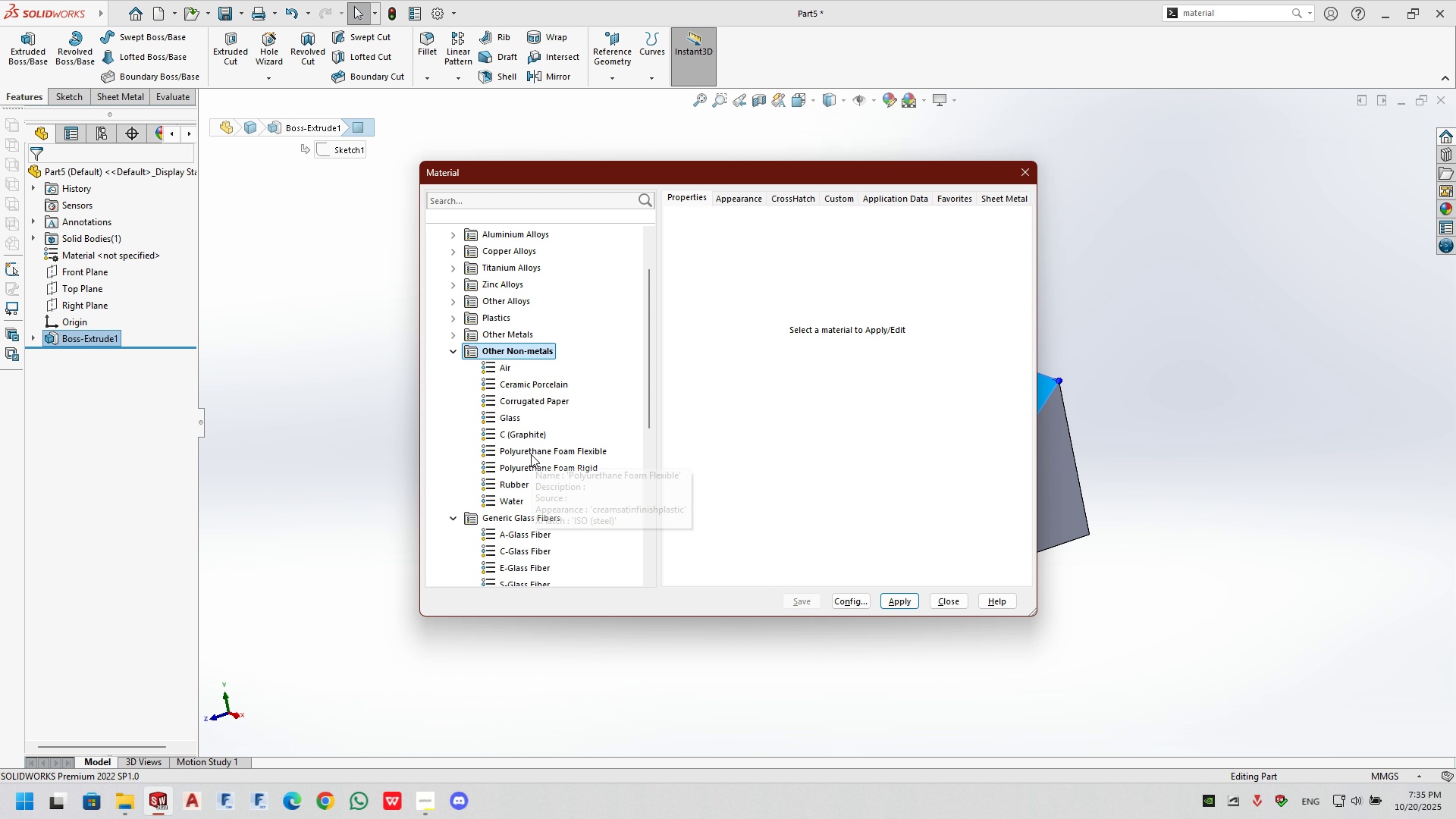 
wait(5.54)
 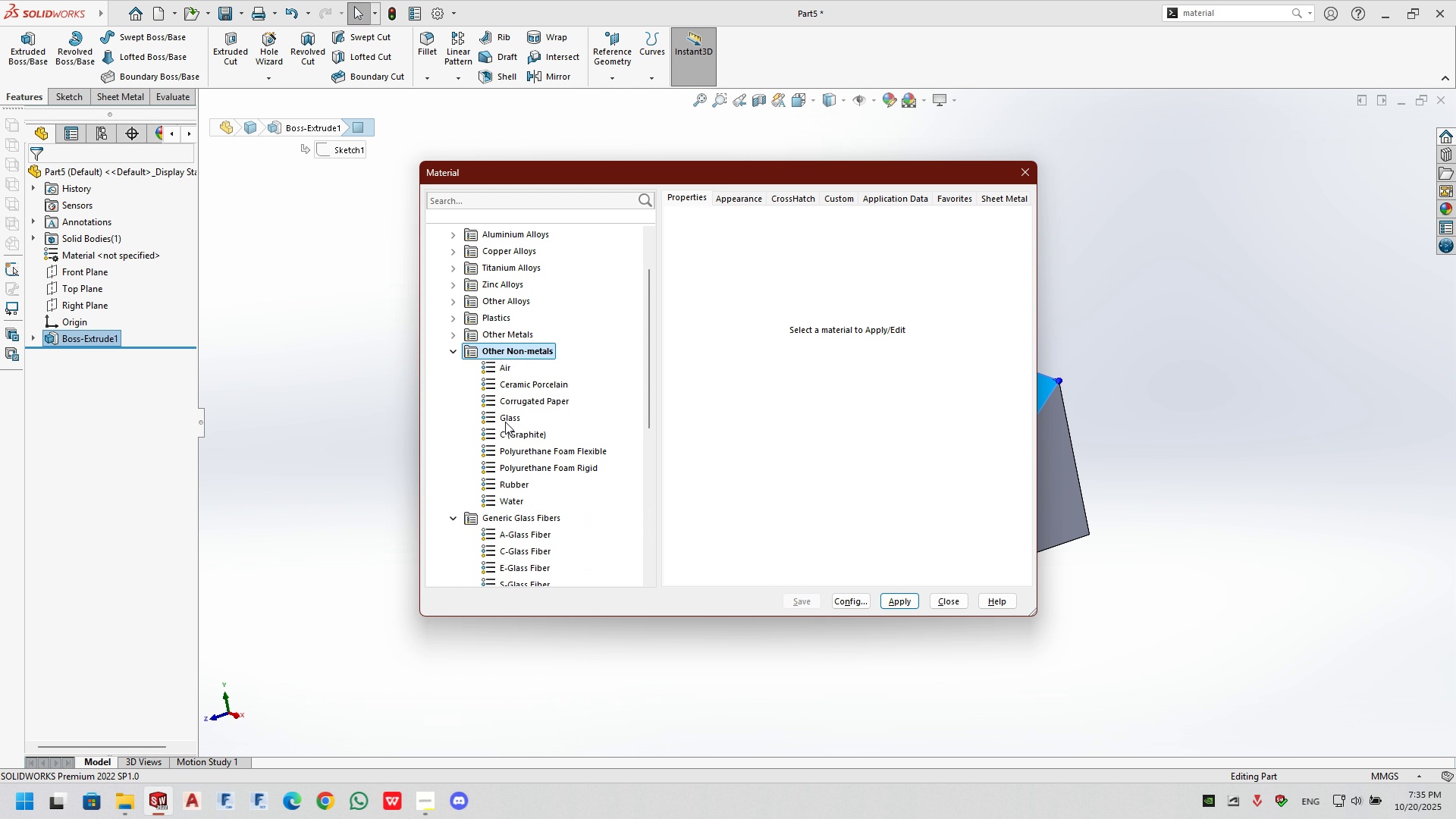 
scroll: coordinate [496, 389], scroll_direction: up, amount: 2.0
 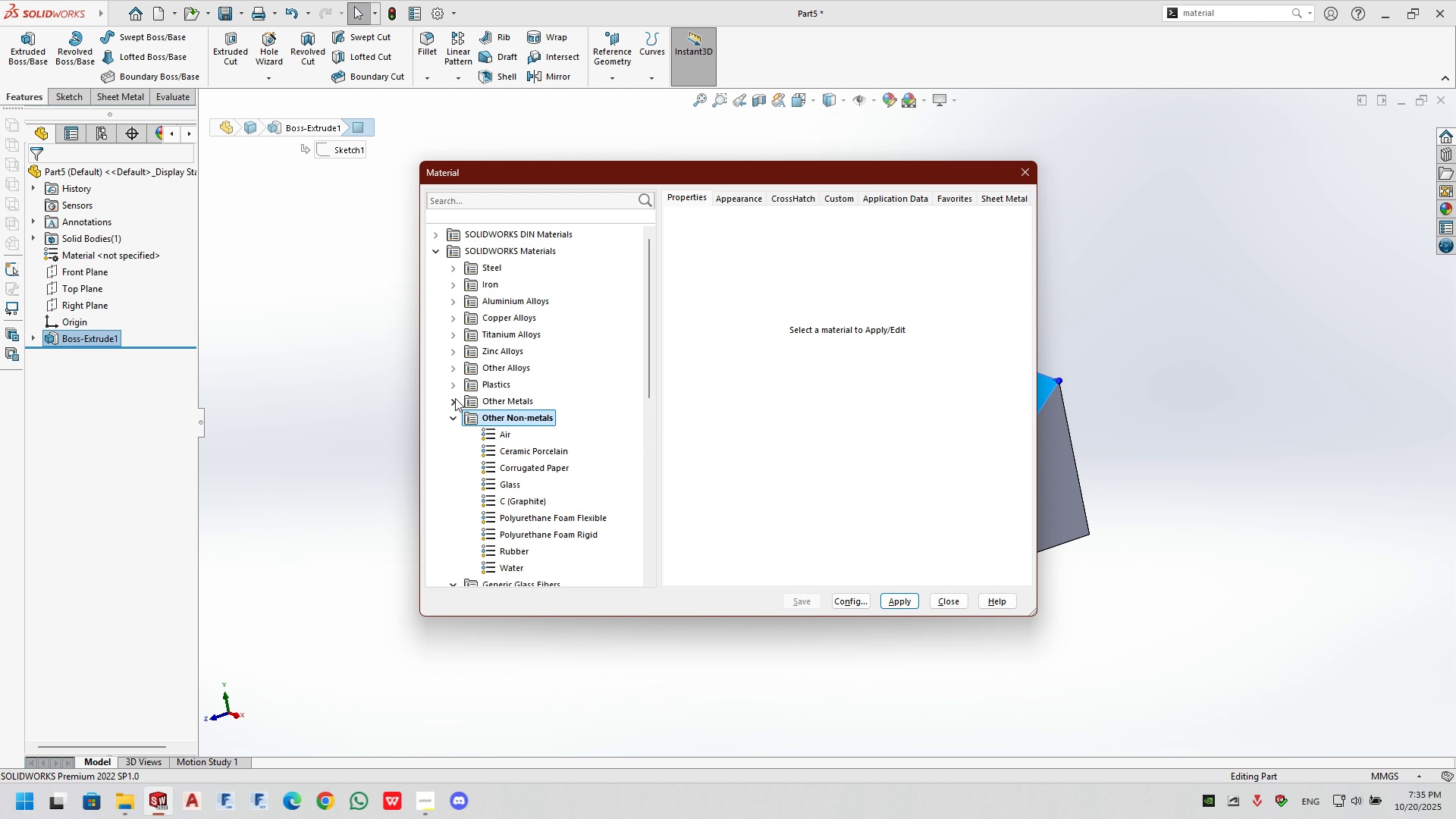 
left_click([453, 399])
 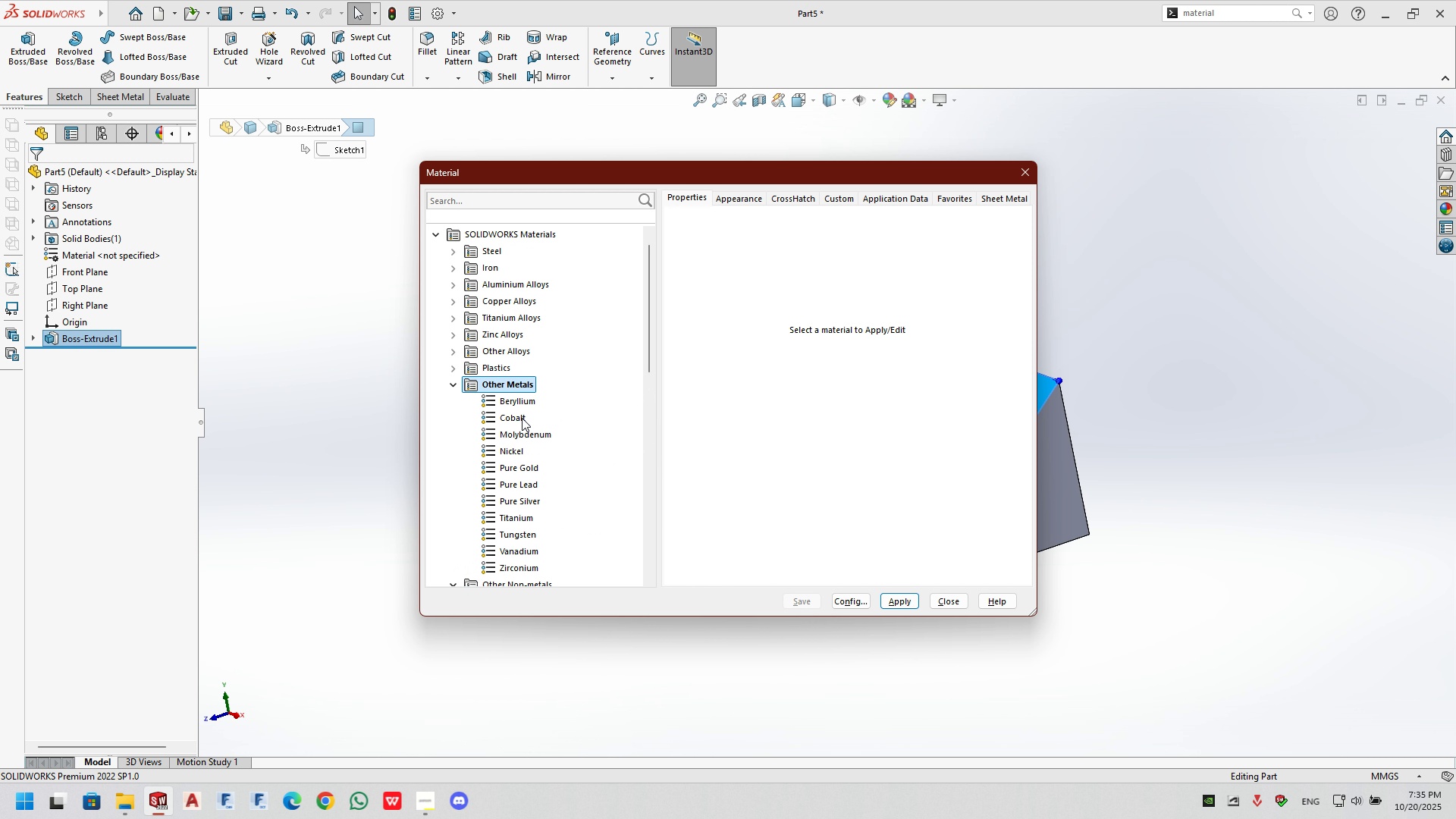 
scroll: coordinate [514, 470], scroll_direction: down, amount: 1.0
 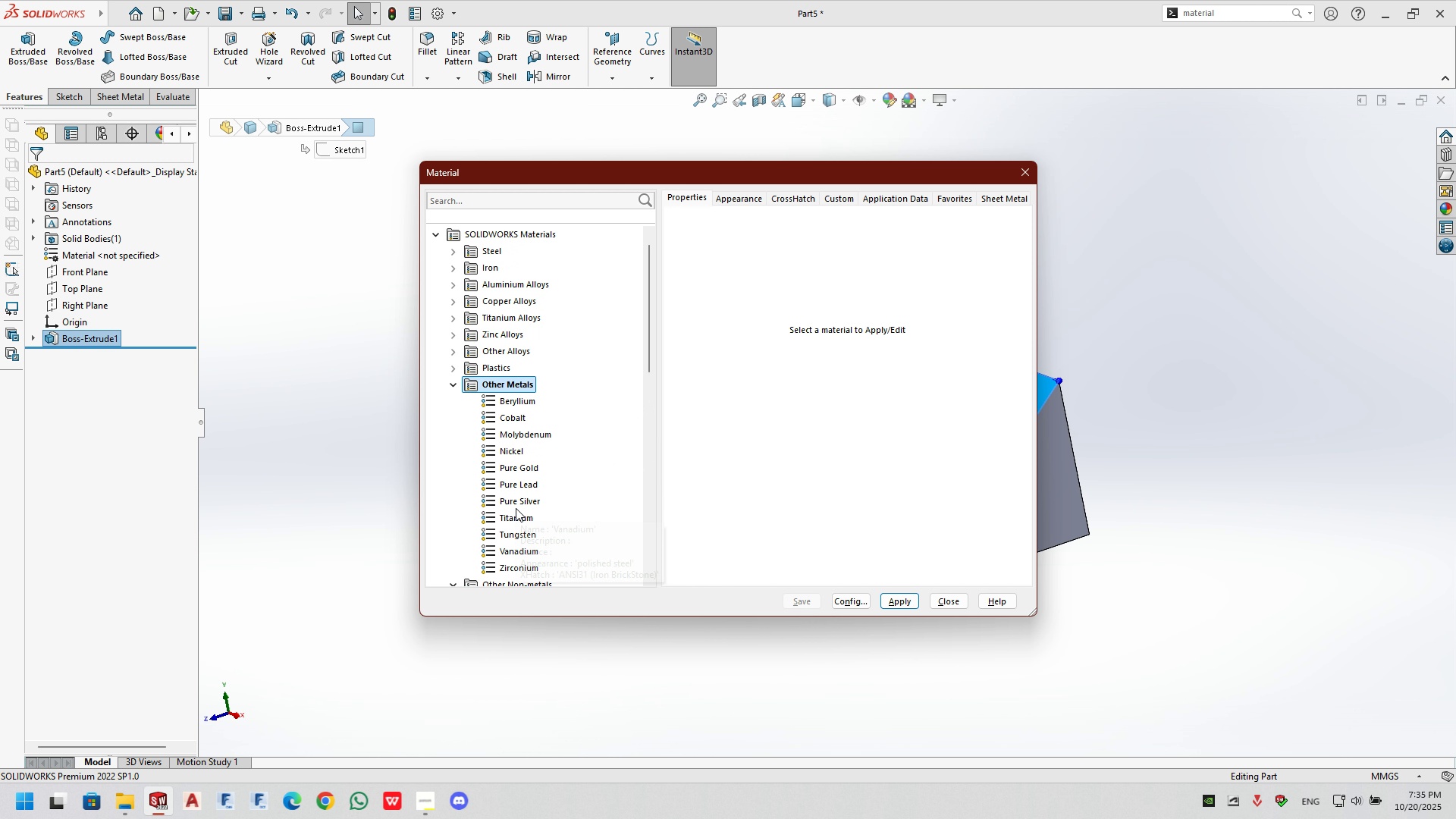 
scroll: coordinate [460, 344], scroll_direction: up, amount: 4.0
 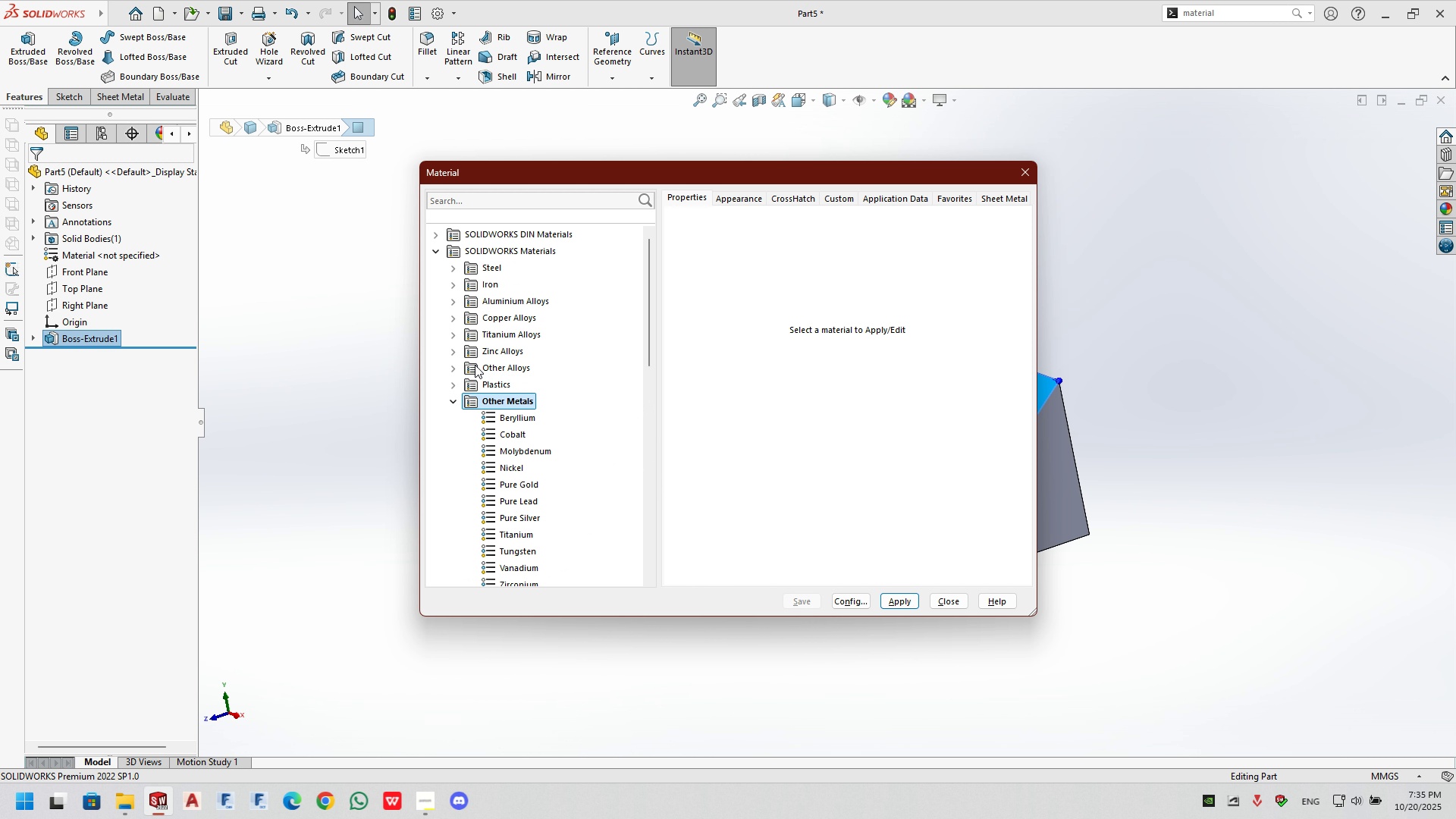 
scroll: coordinate [488, 448], scroll_direction: down, amount: 15.0
 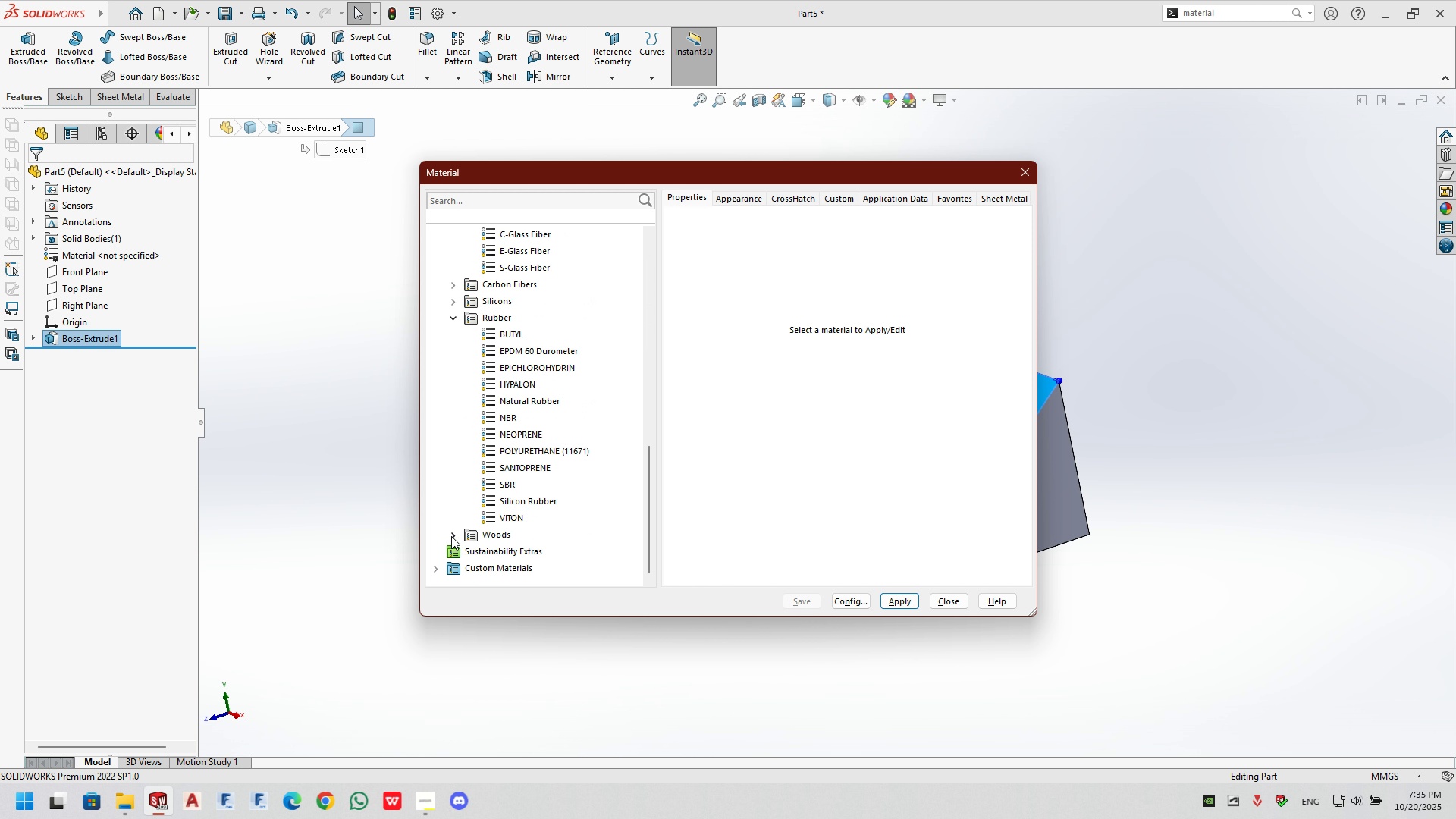 
left_click([451, 536])
 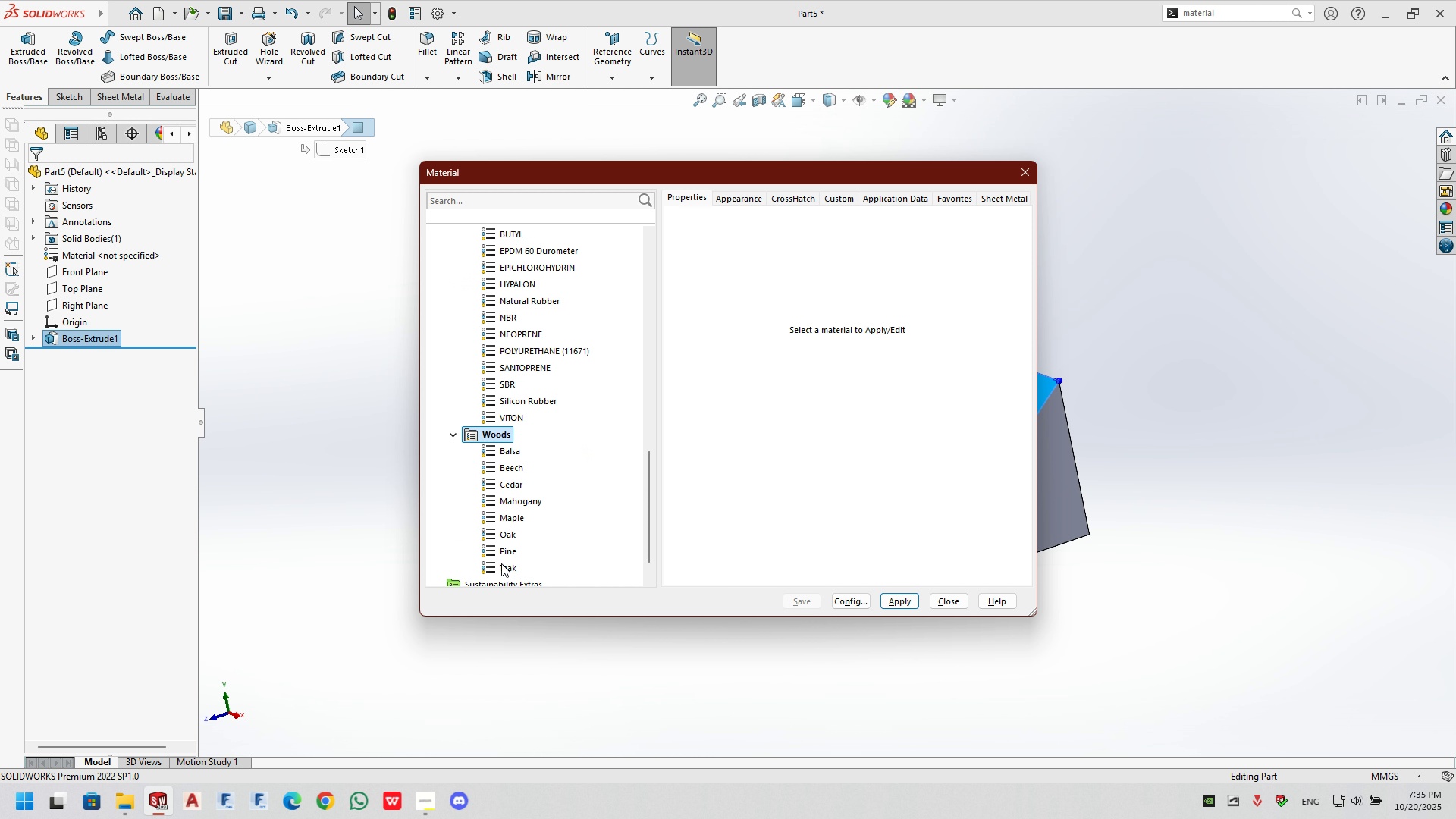 
scroll: coordinate [492, 570], scroll_direction: up, amount: 1.0
 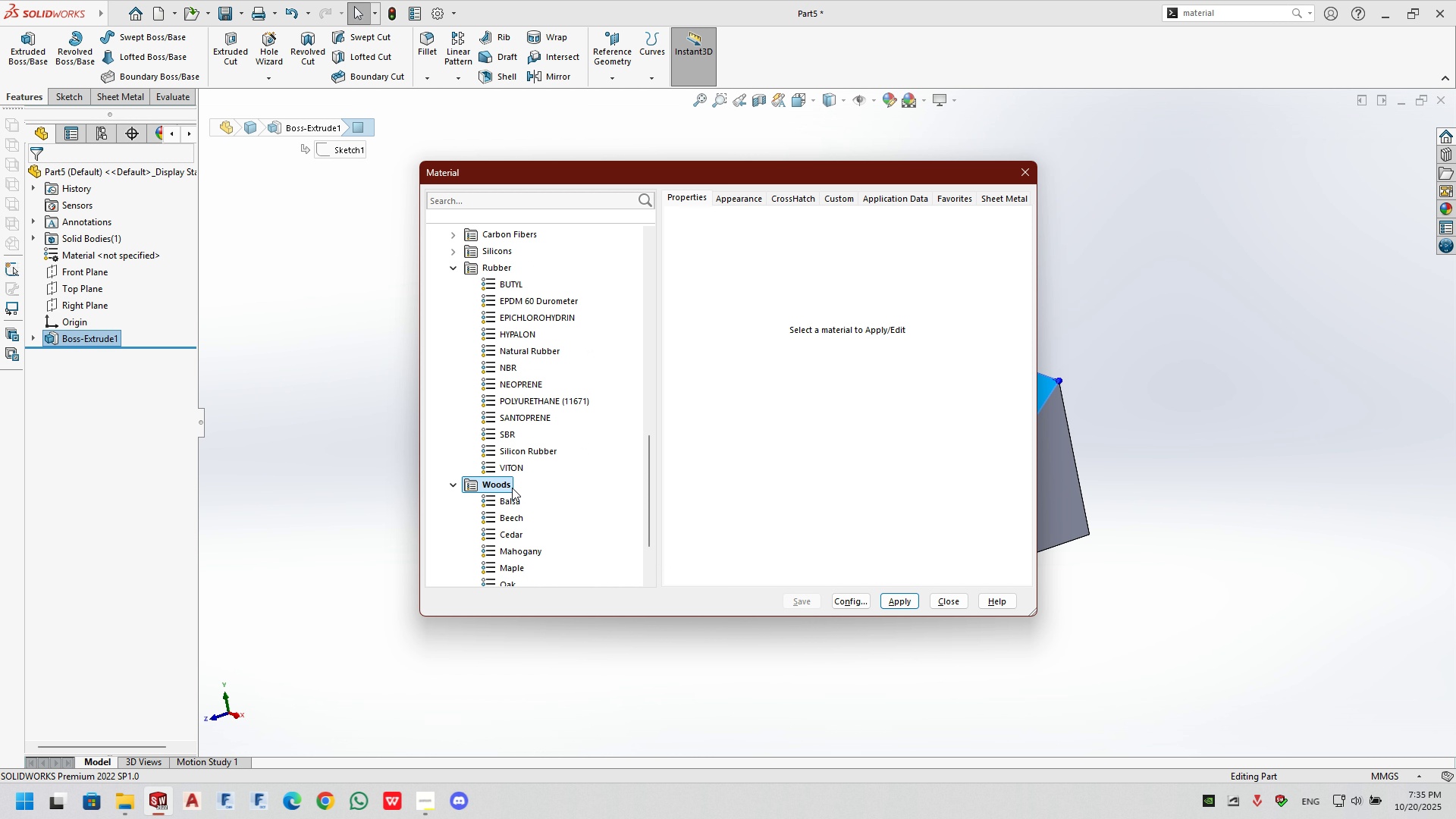 
scroll: coordinate [504, 513], scroll_direction: down, amount: 4.0
 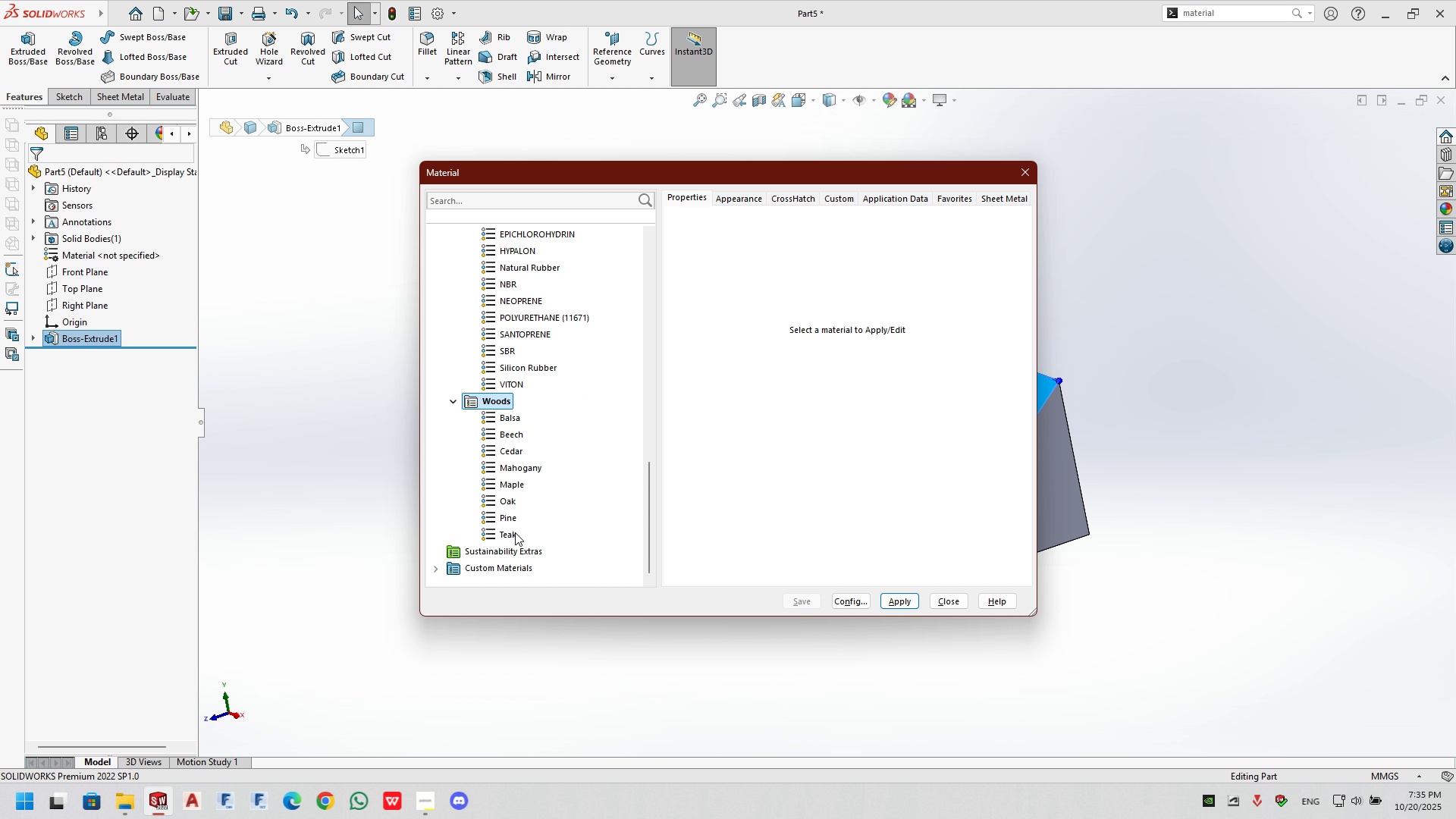 
scroll: coordinate [514, 528], scroll_direction: up, amount: 3.0
 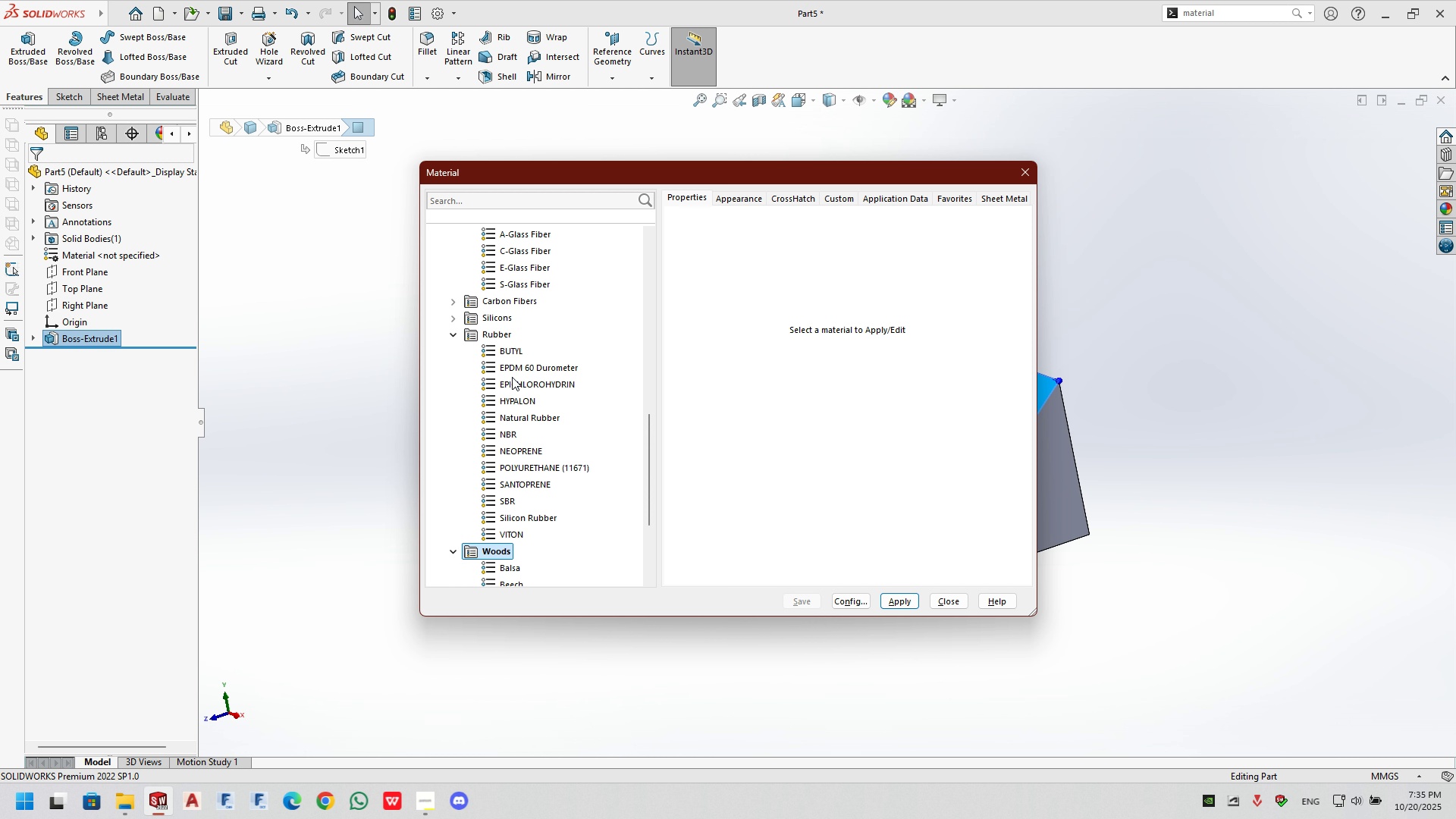 
wait(5.09)
 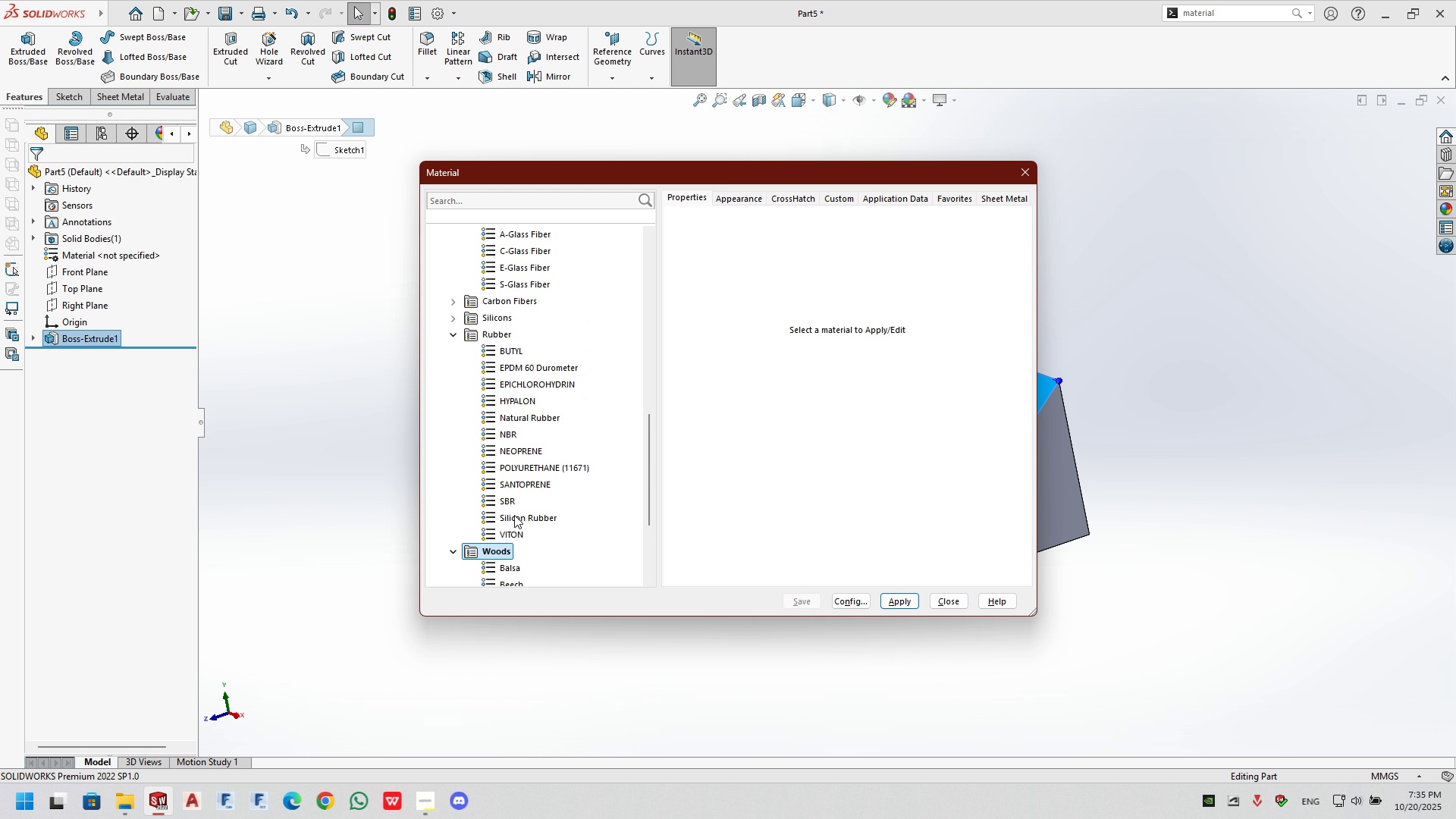 
scroll: coordinate [489, 367], scroll_direction: up, amount: 4.0
 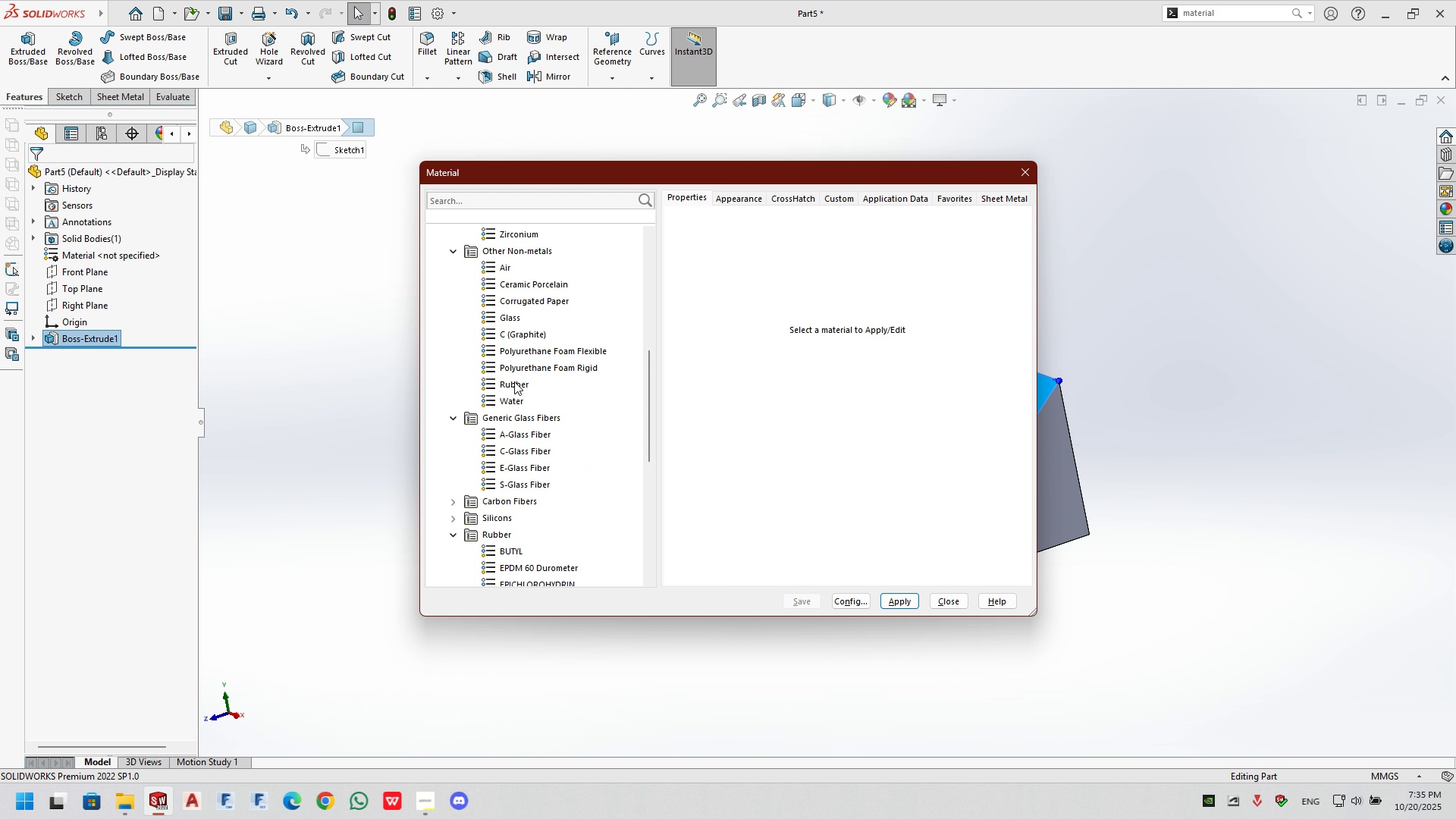 
left_click([514, 381])
 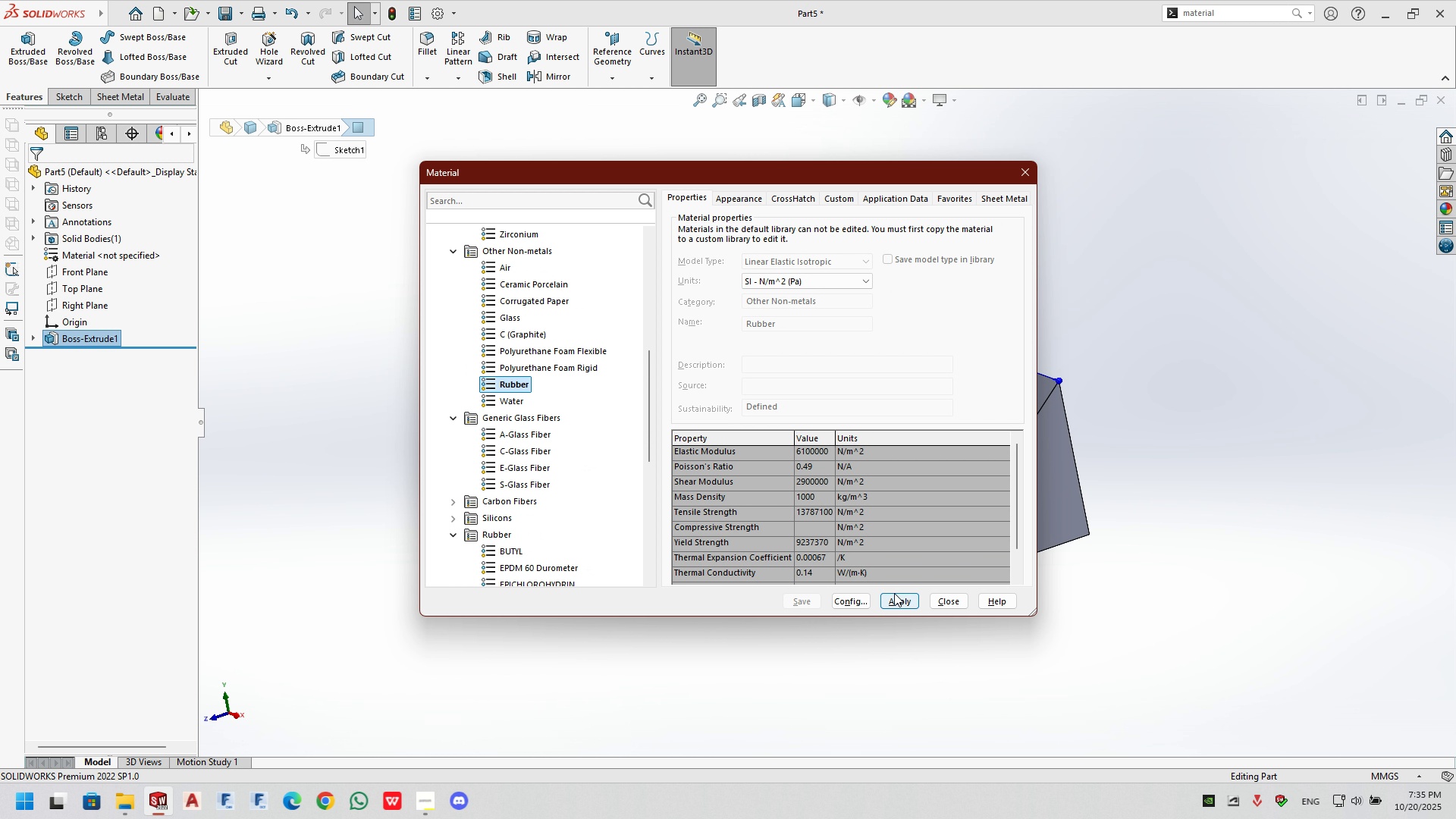 
left_click([895, 593])
 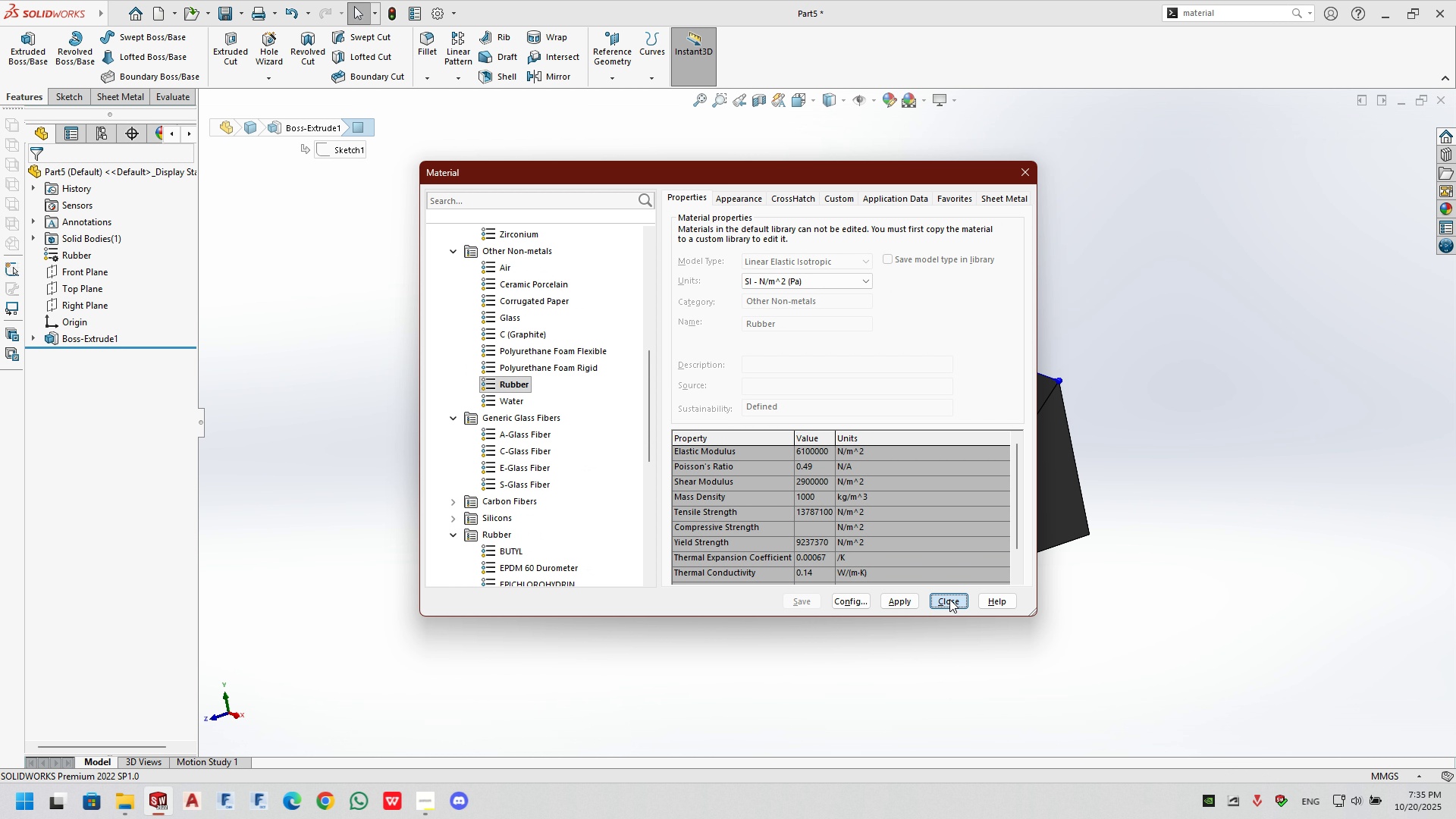 
left_click([949, 599])
 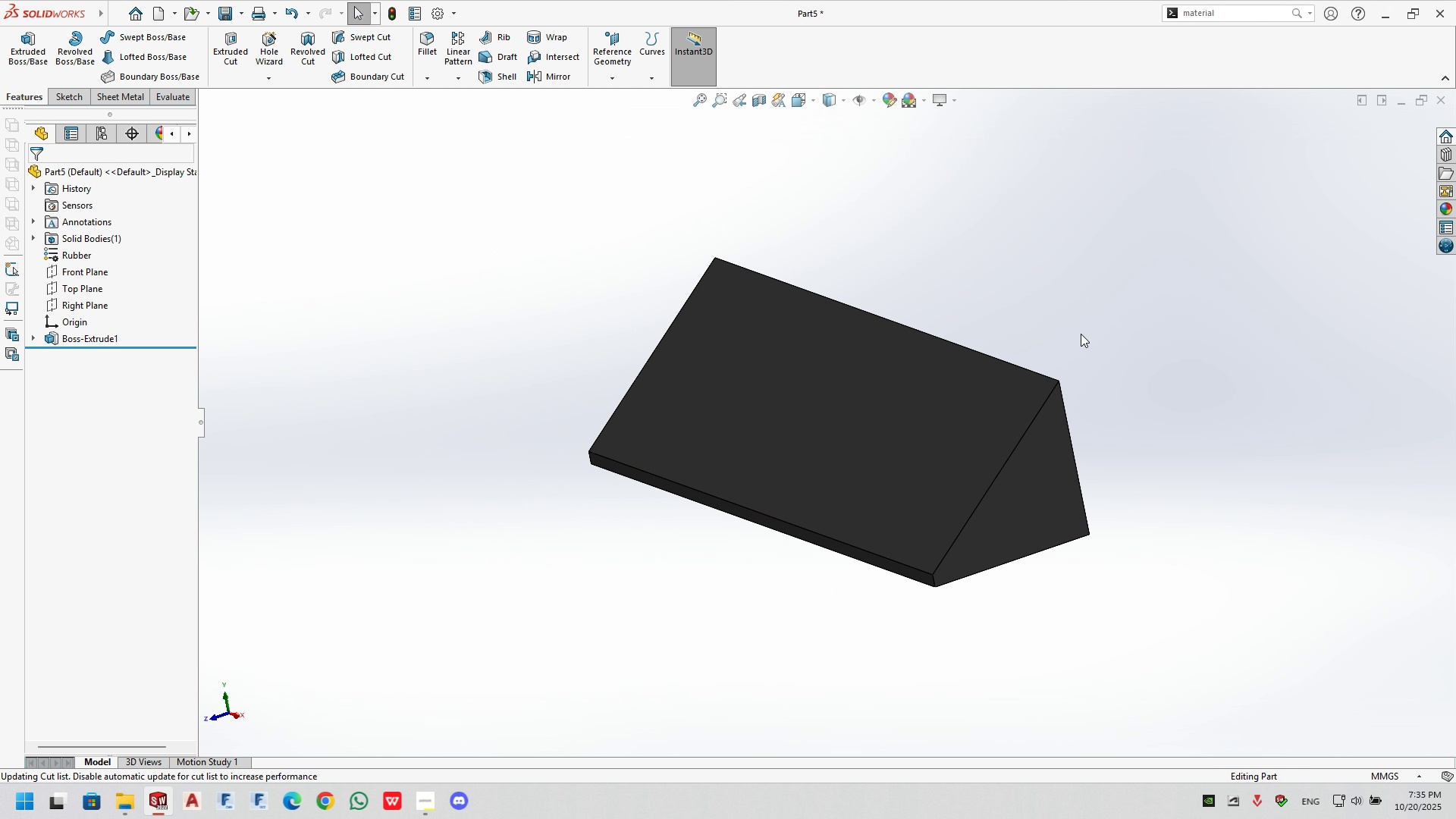 
left_click([1081, 334])
 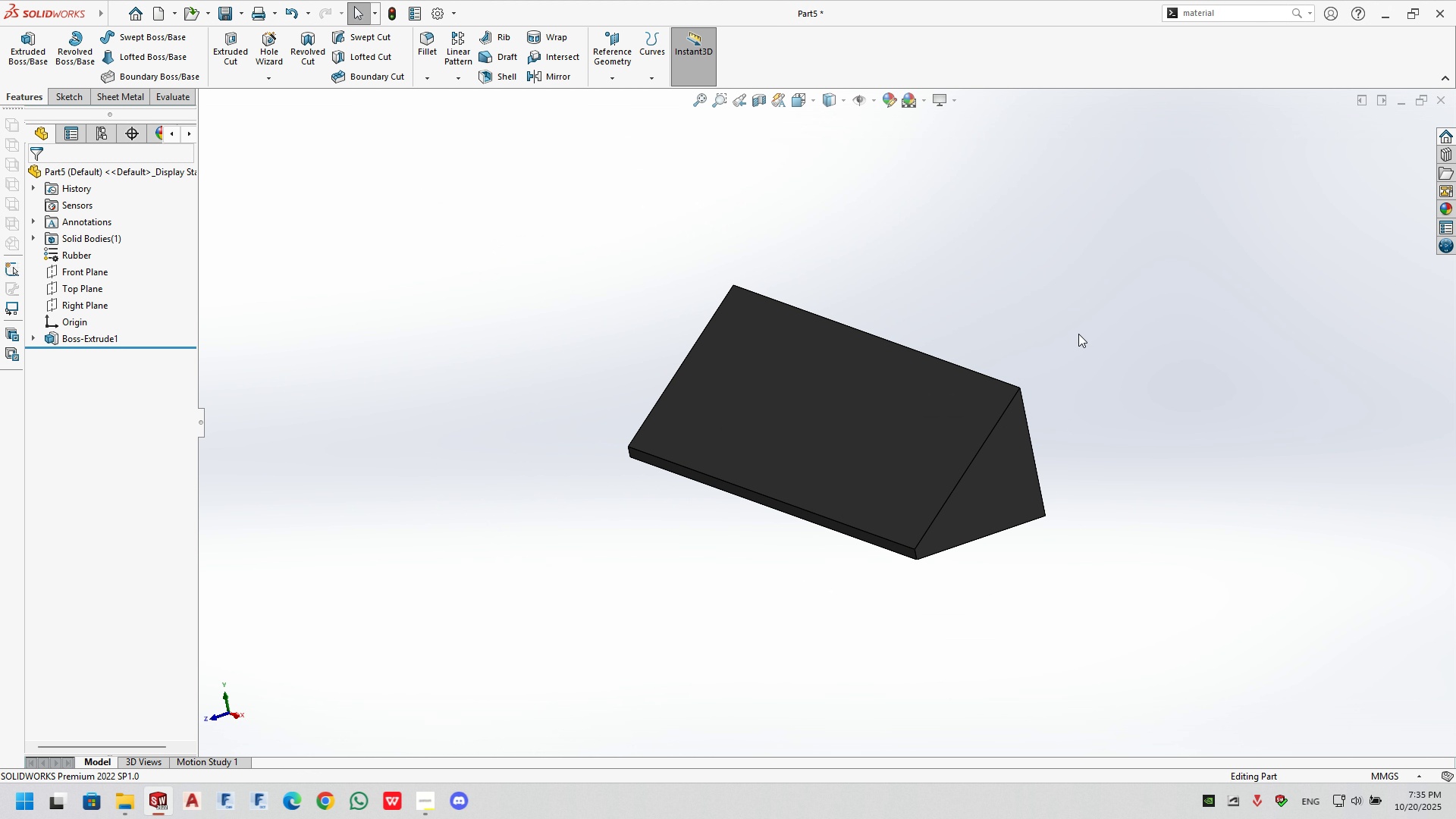 
scroll: coordinate [1078, 334], scroll_direction: up, amount: 1.0
 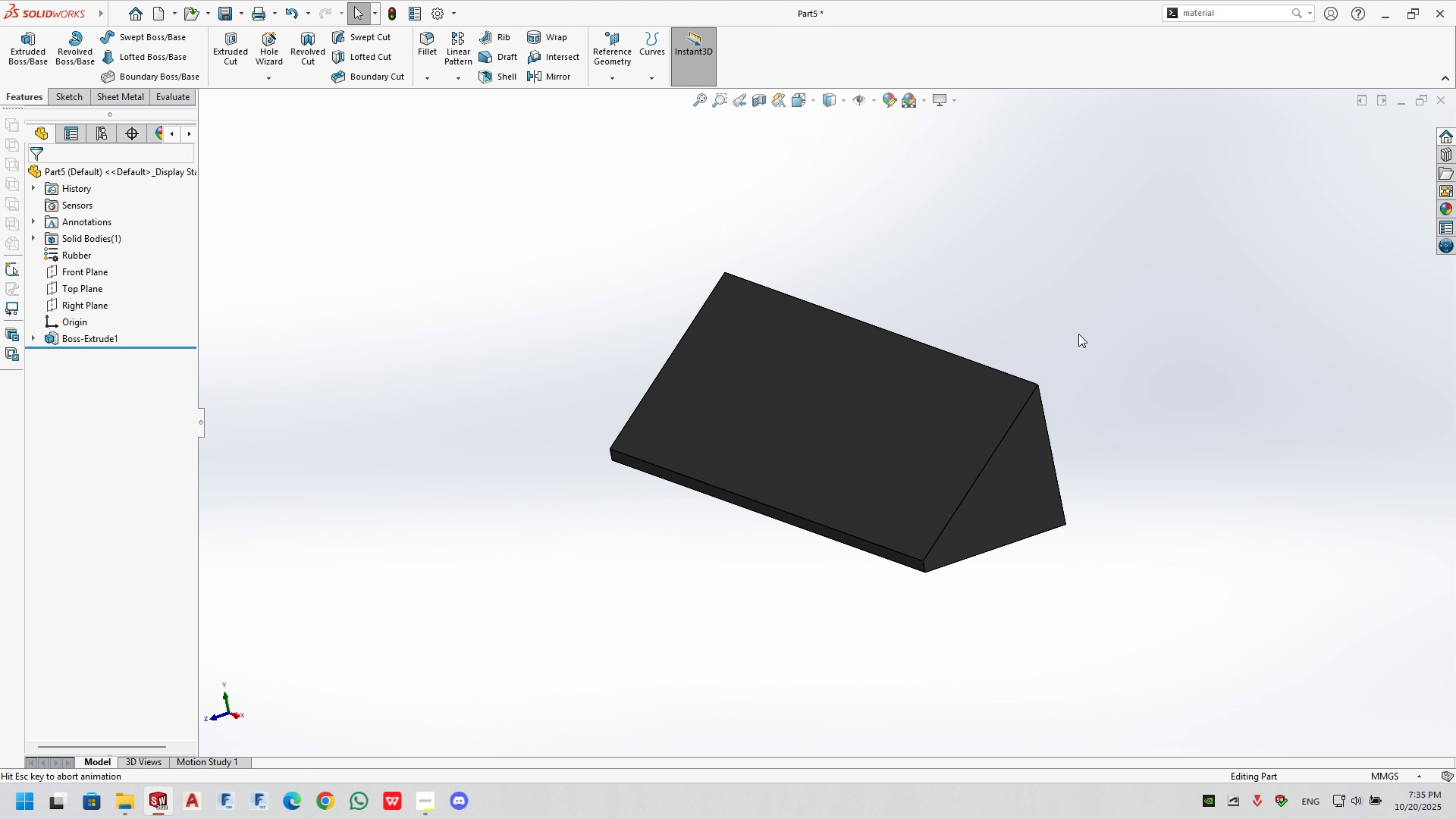 
double_click([1078, 334])
 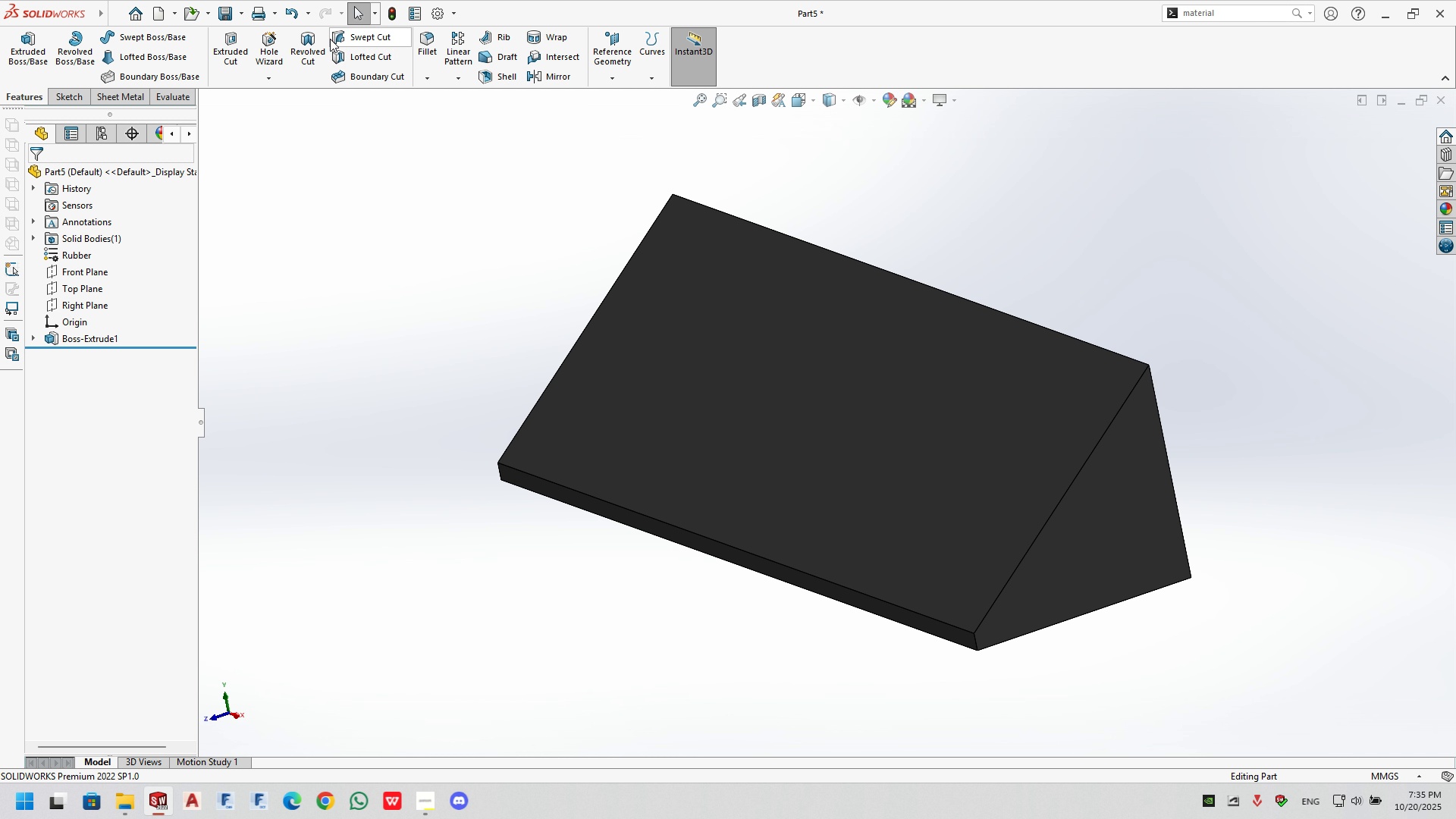 
left_click([239, 16])
 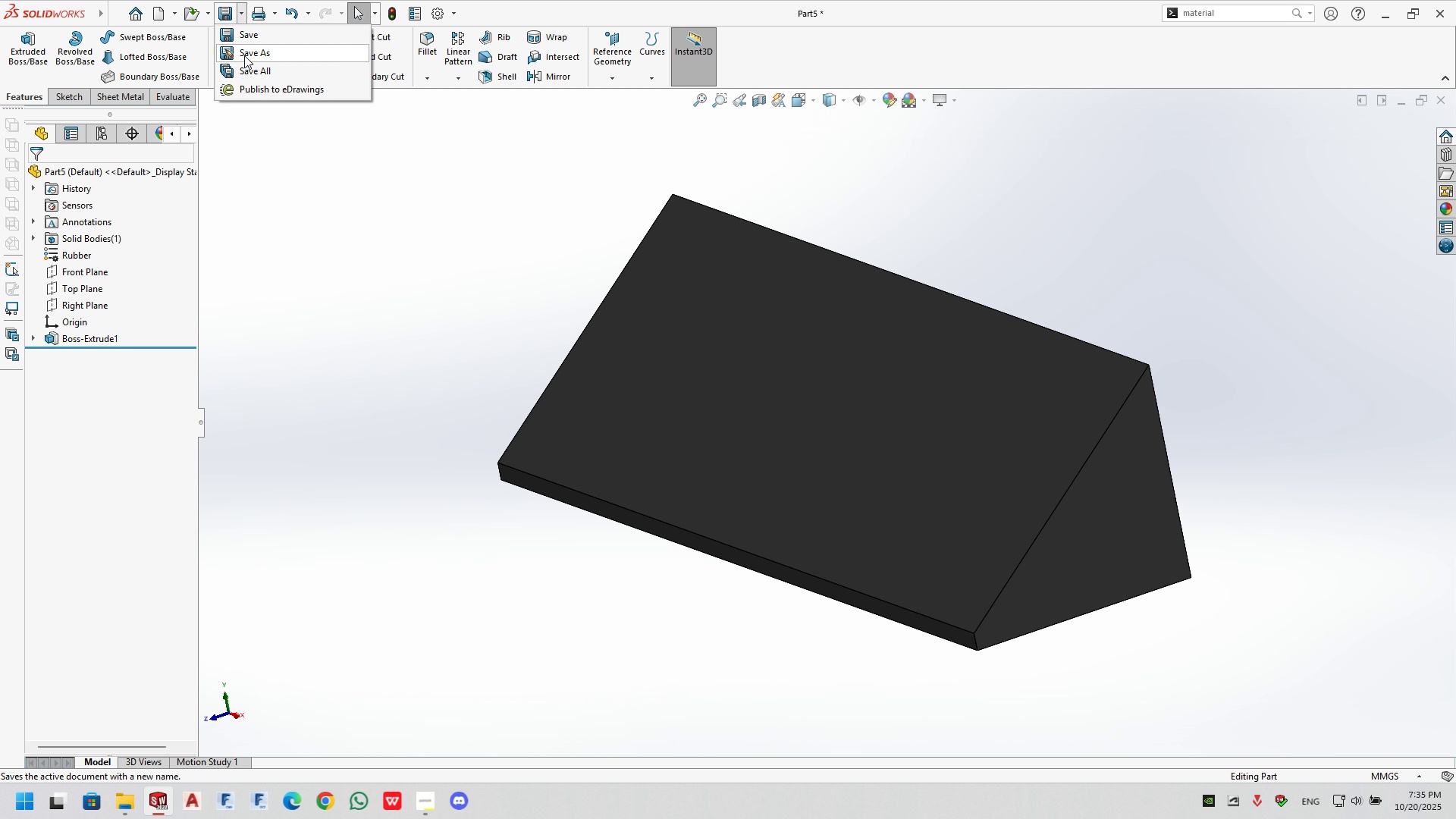 
left_click([244, 55])
 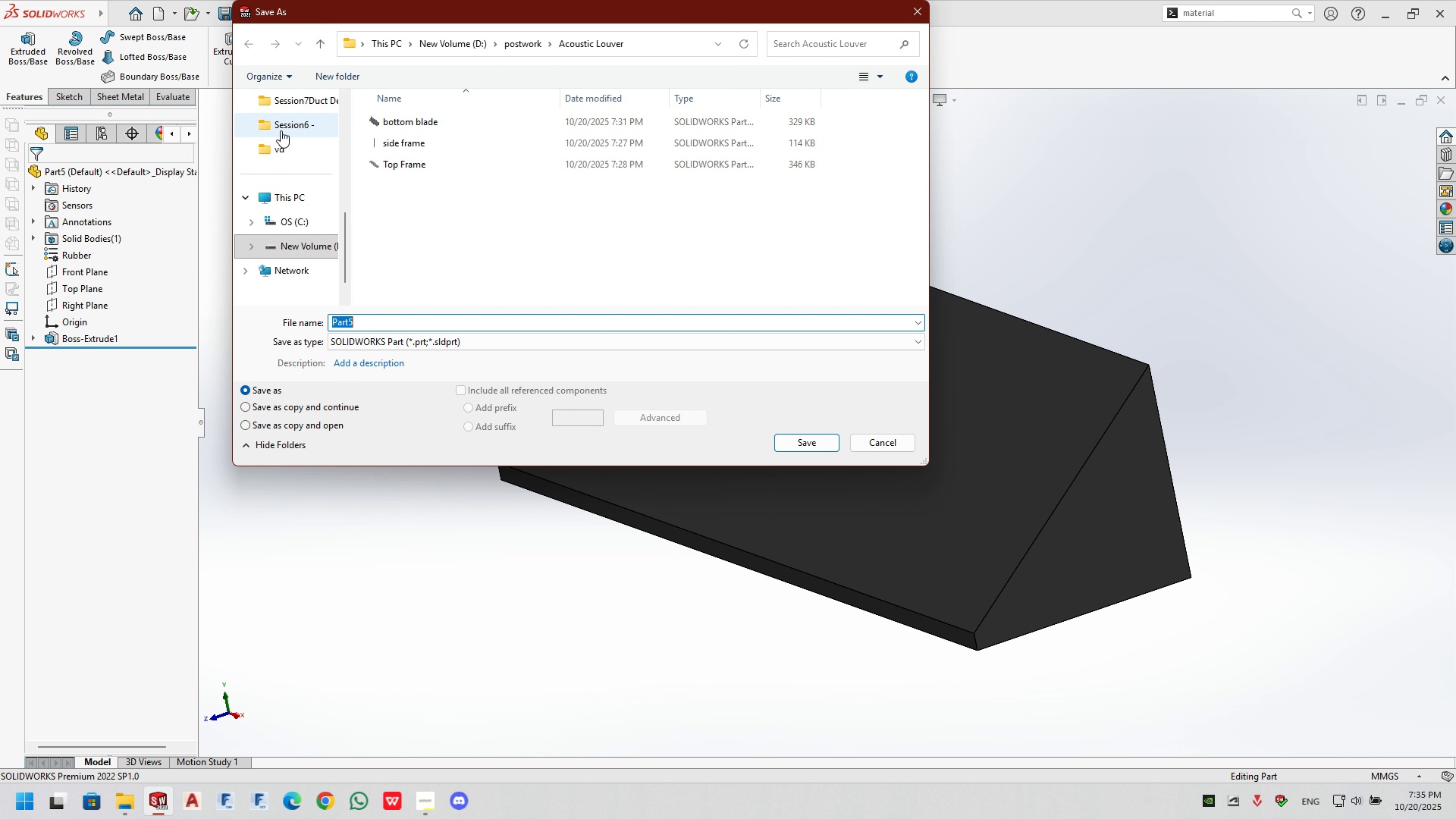 
type(btoo)
key(Backspace)
key(Backspace)
key(Backspace)
type(ottom blade seal)
 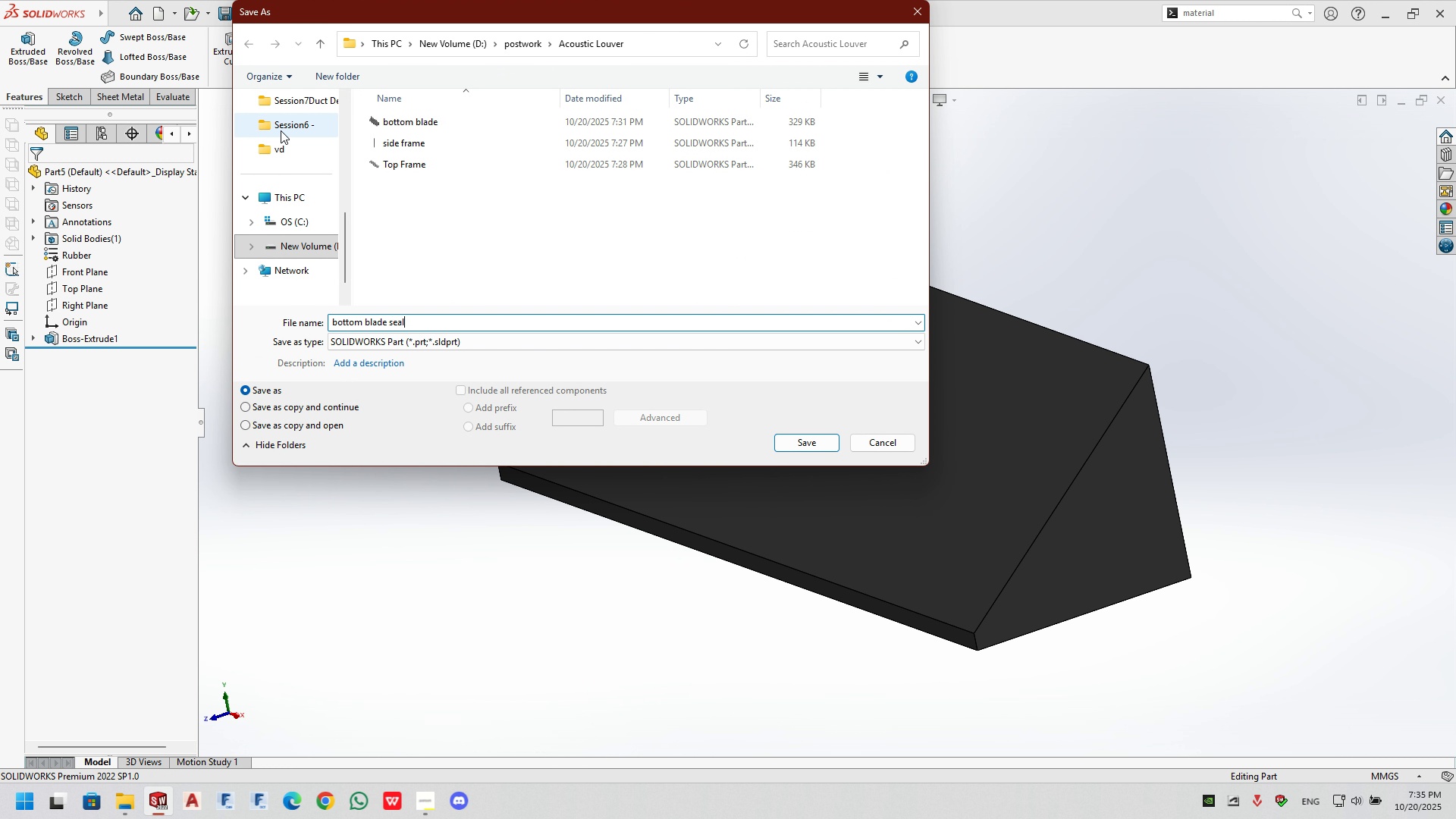 
key(Enter)
 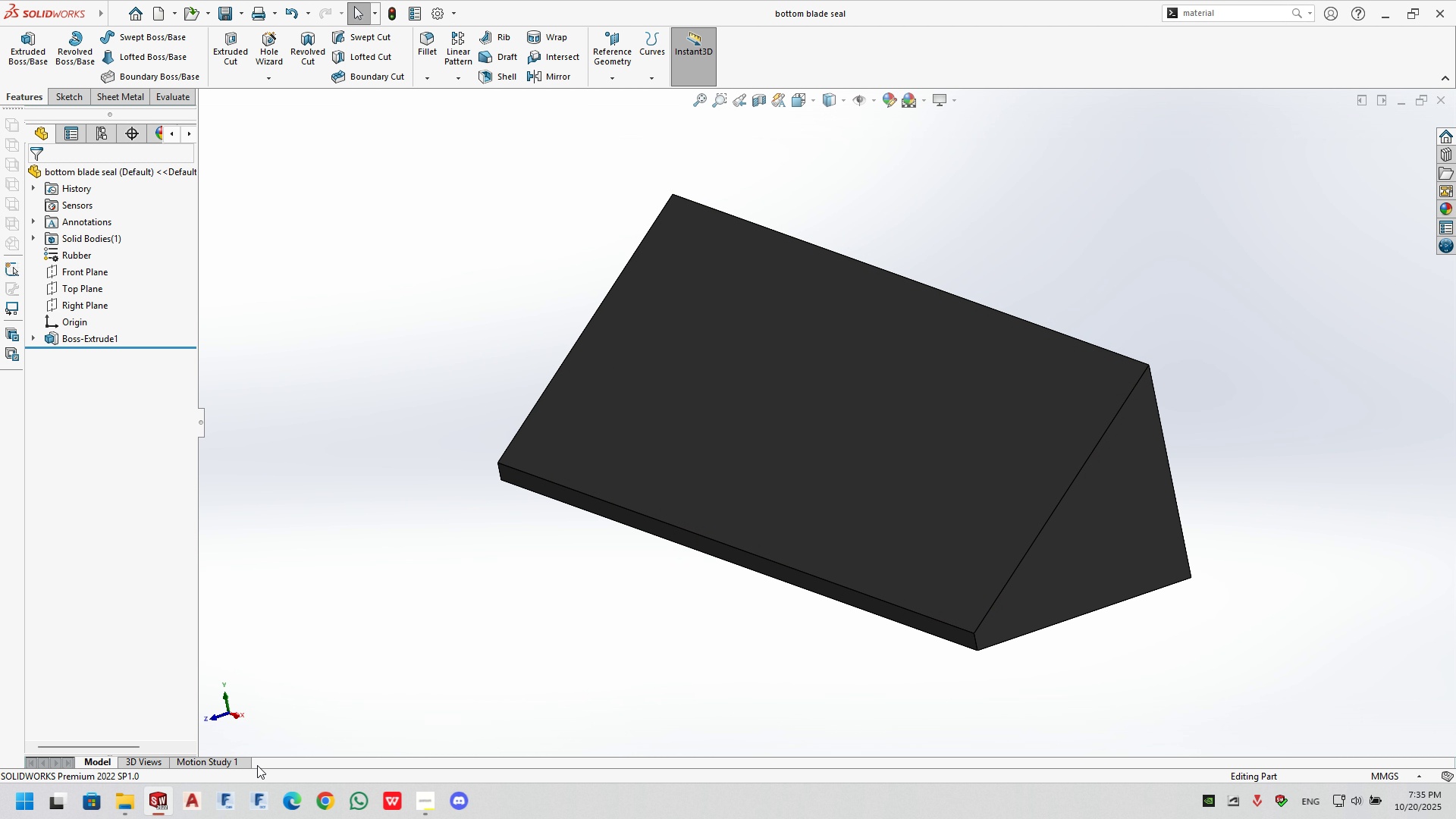 
wait(6.59)
 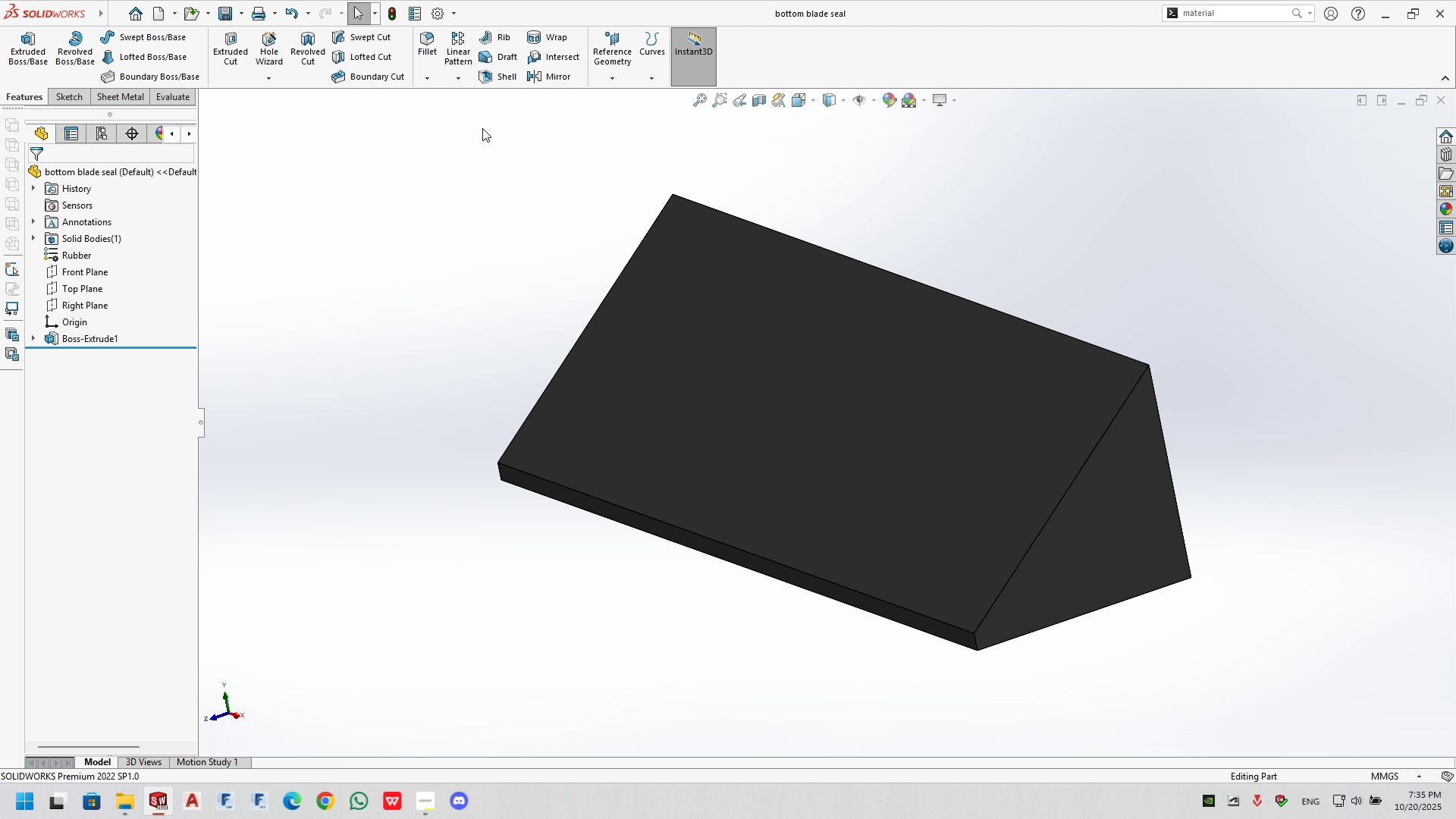 
left_click([440, 806])